 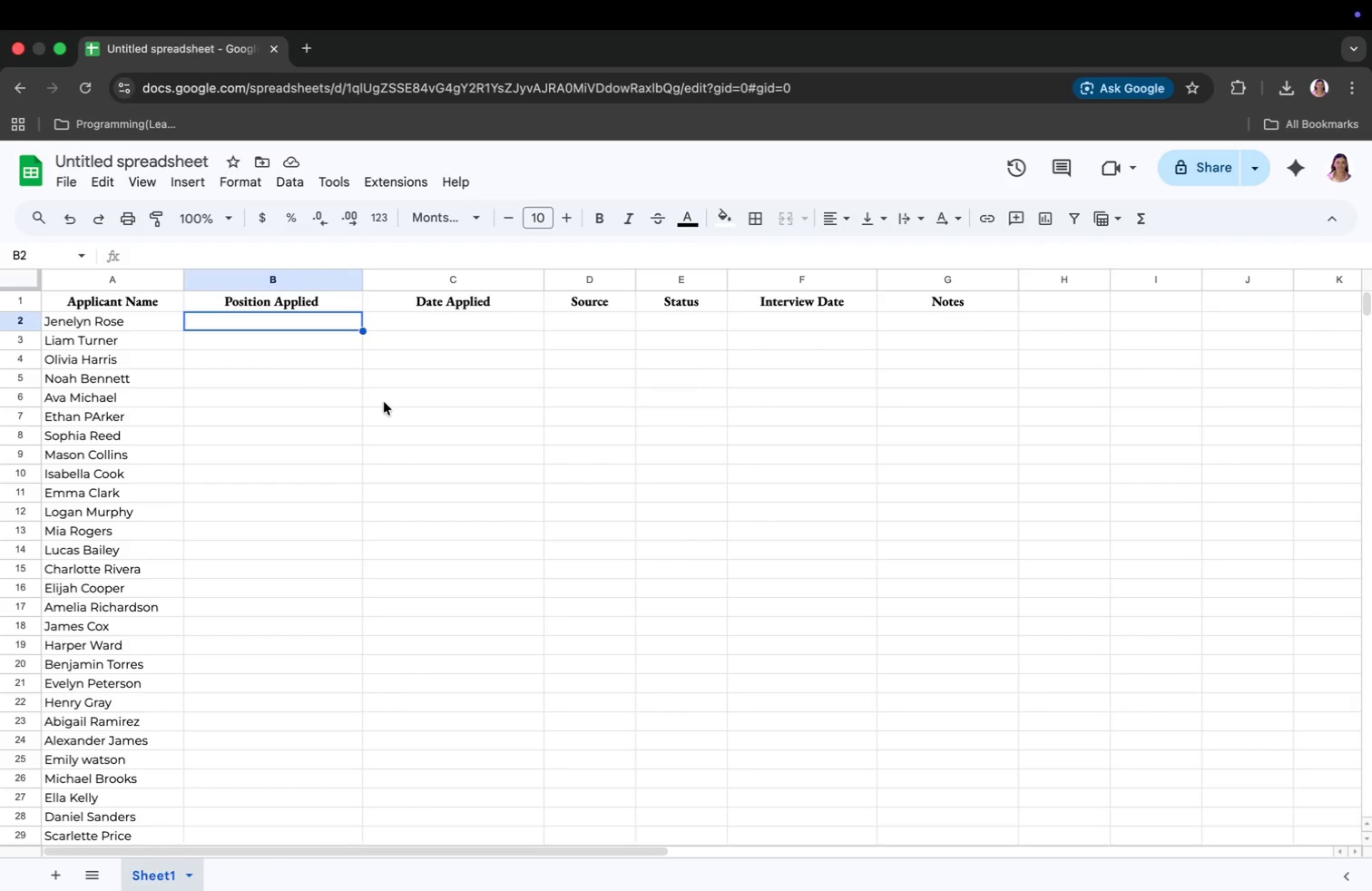 
type(Guest Experience)
 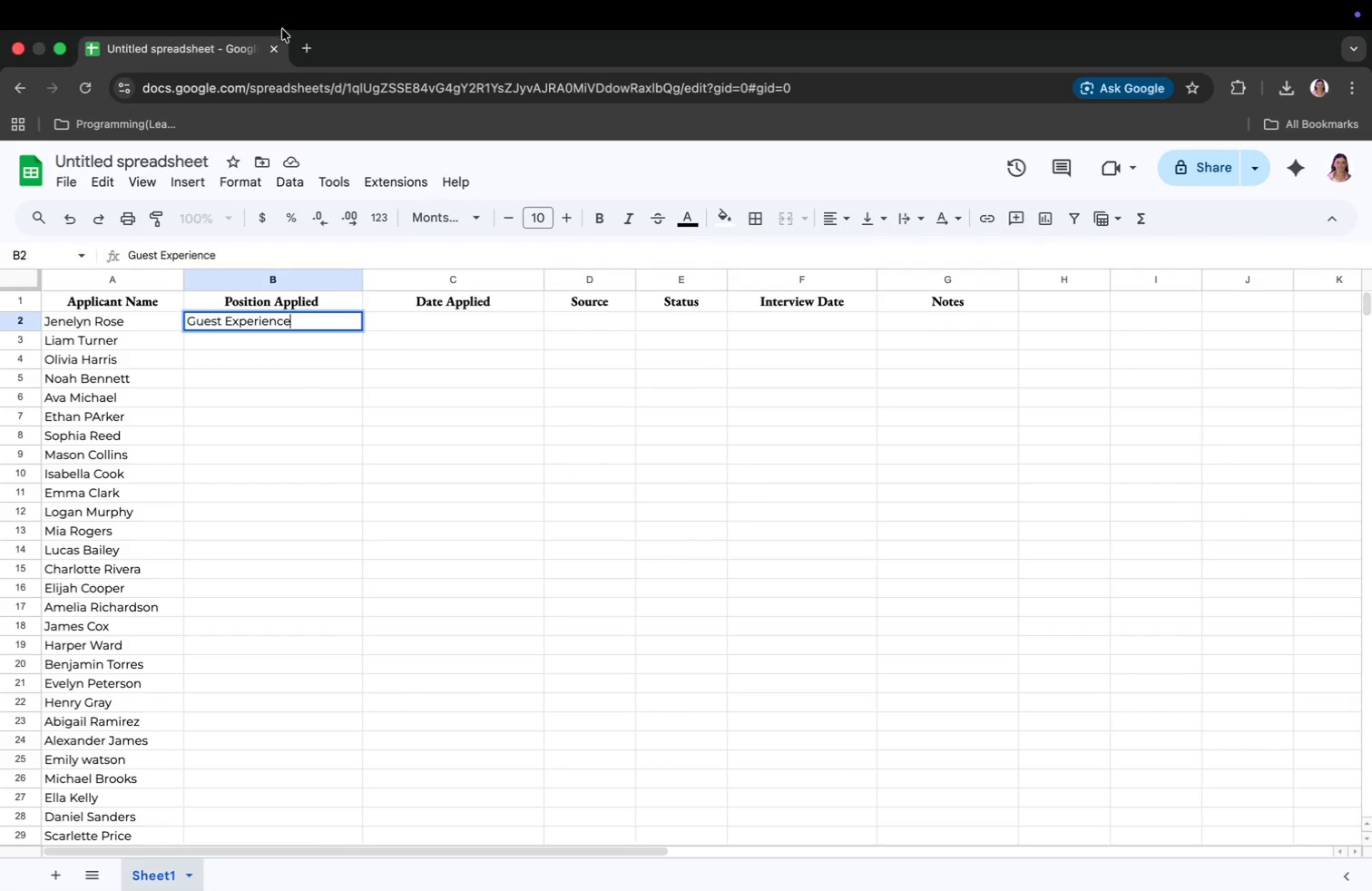 
left_click([299, 45])
 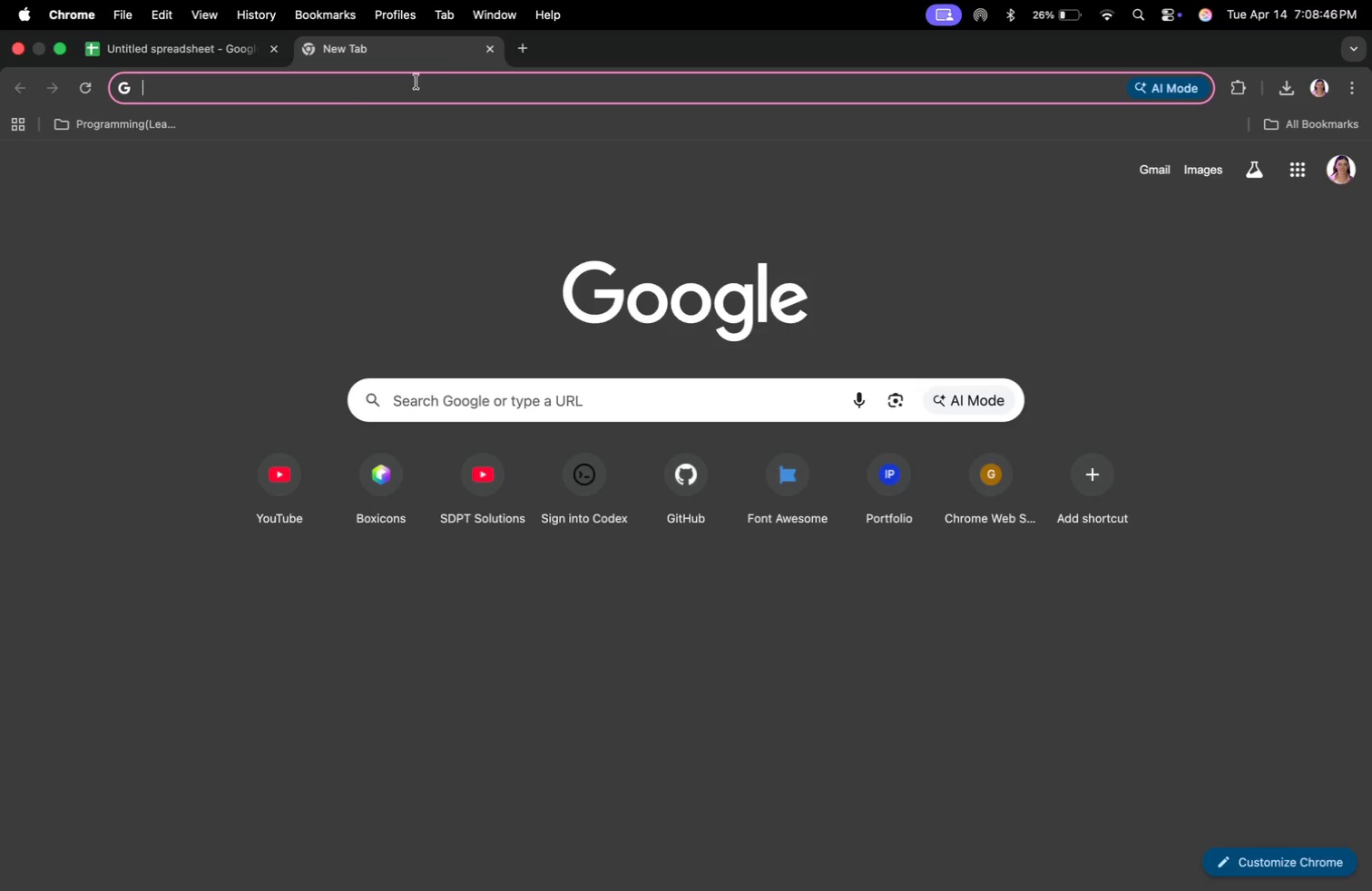 
key(Meta+CommandLeft)
 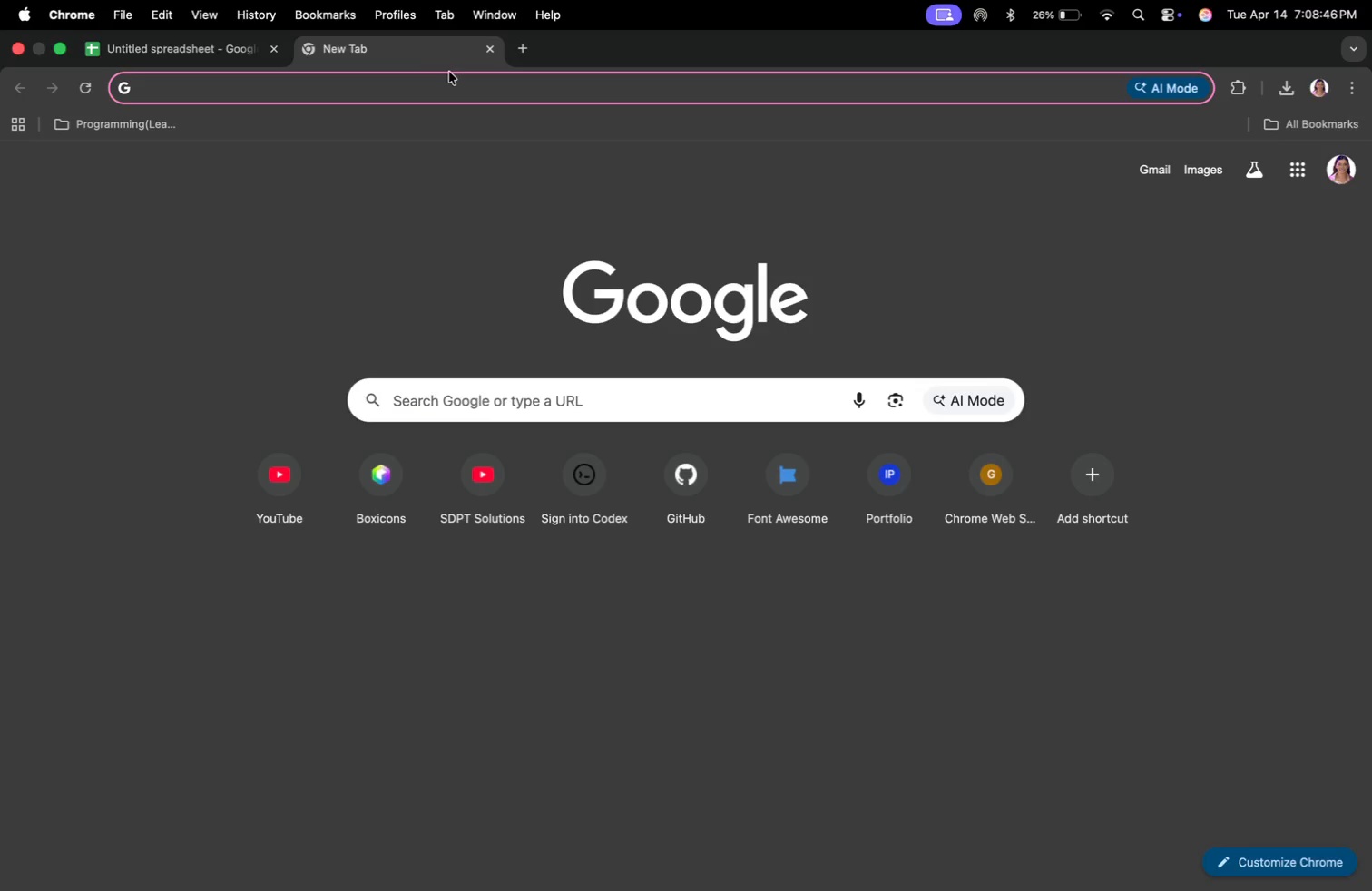 
key(Meta+Tab)